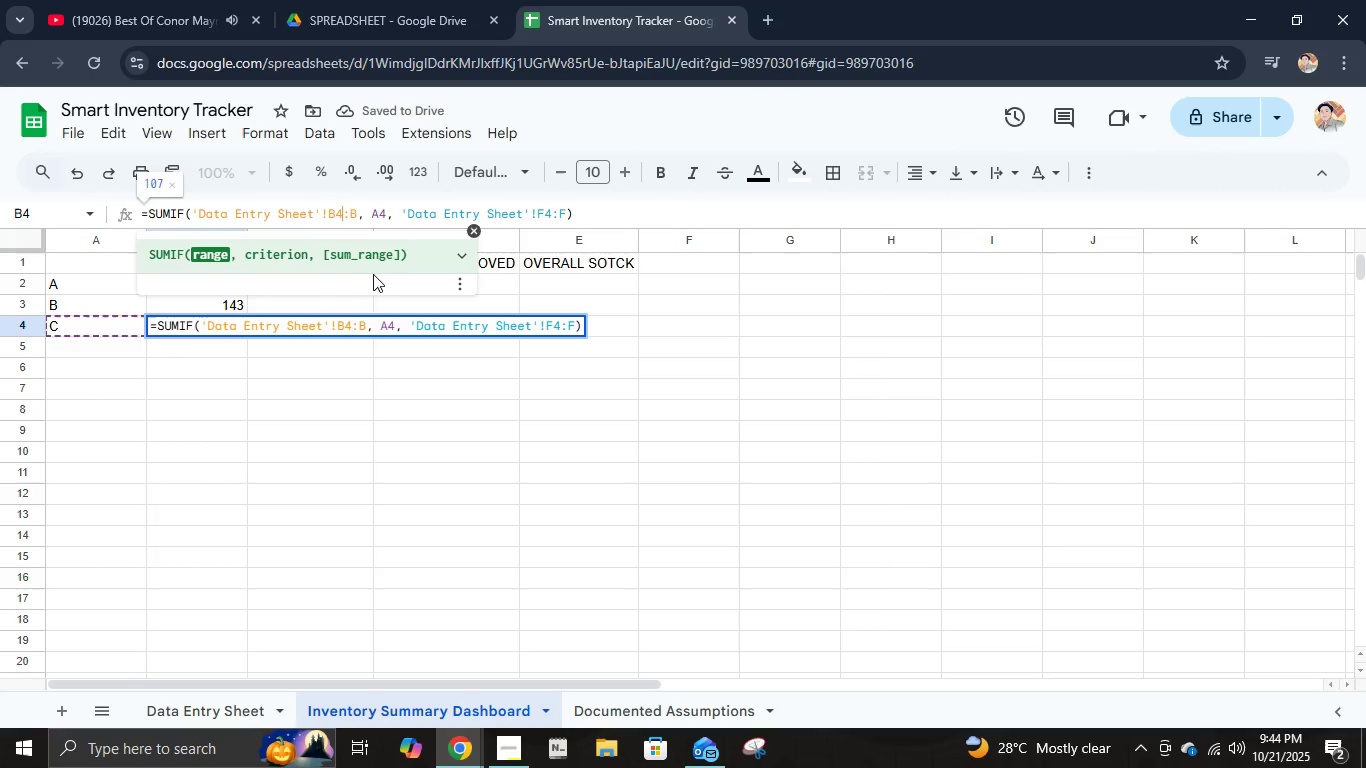 
key(Backspace)
 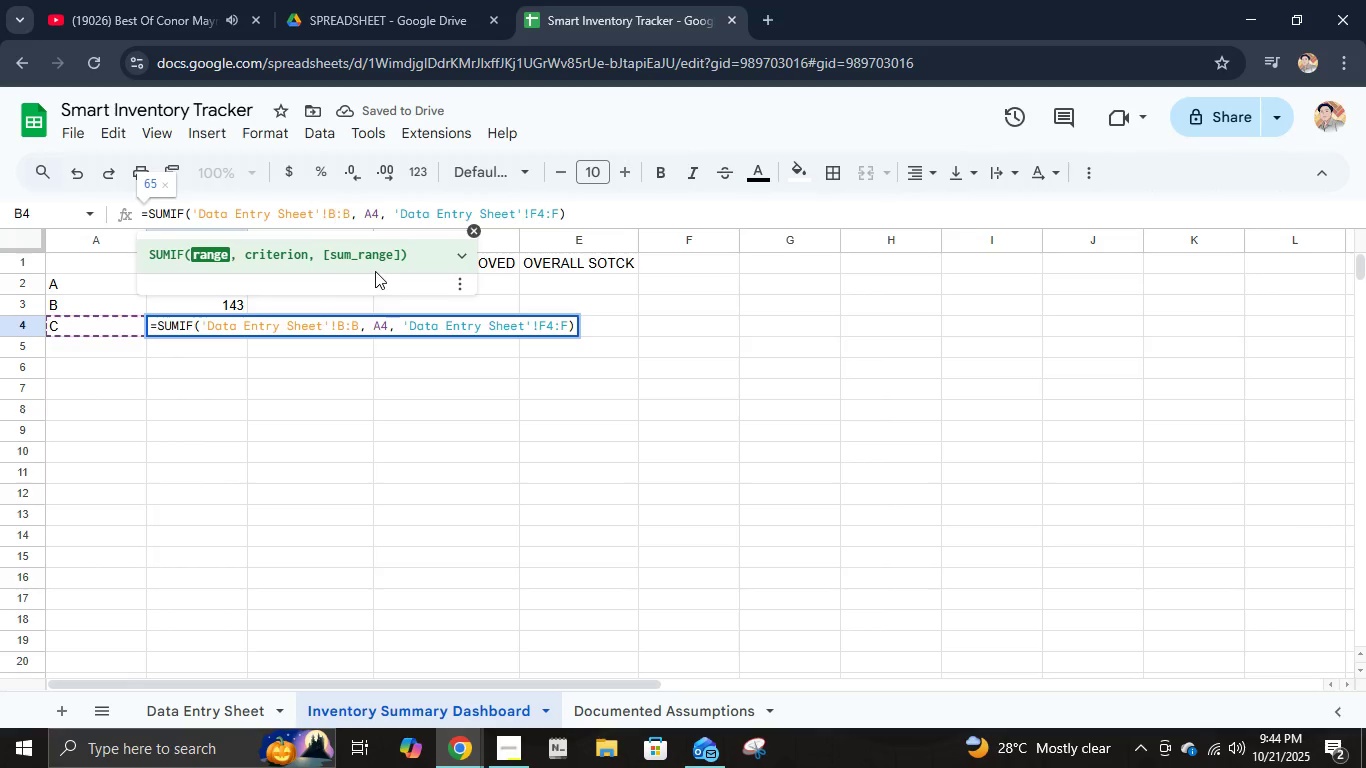 
key(Numpad2)
 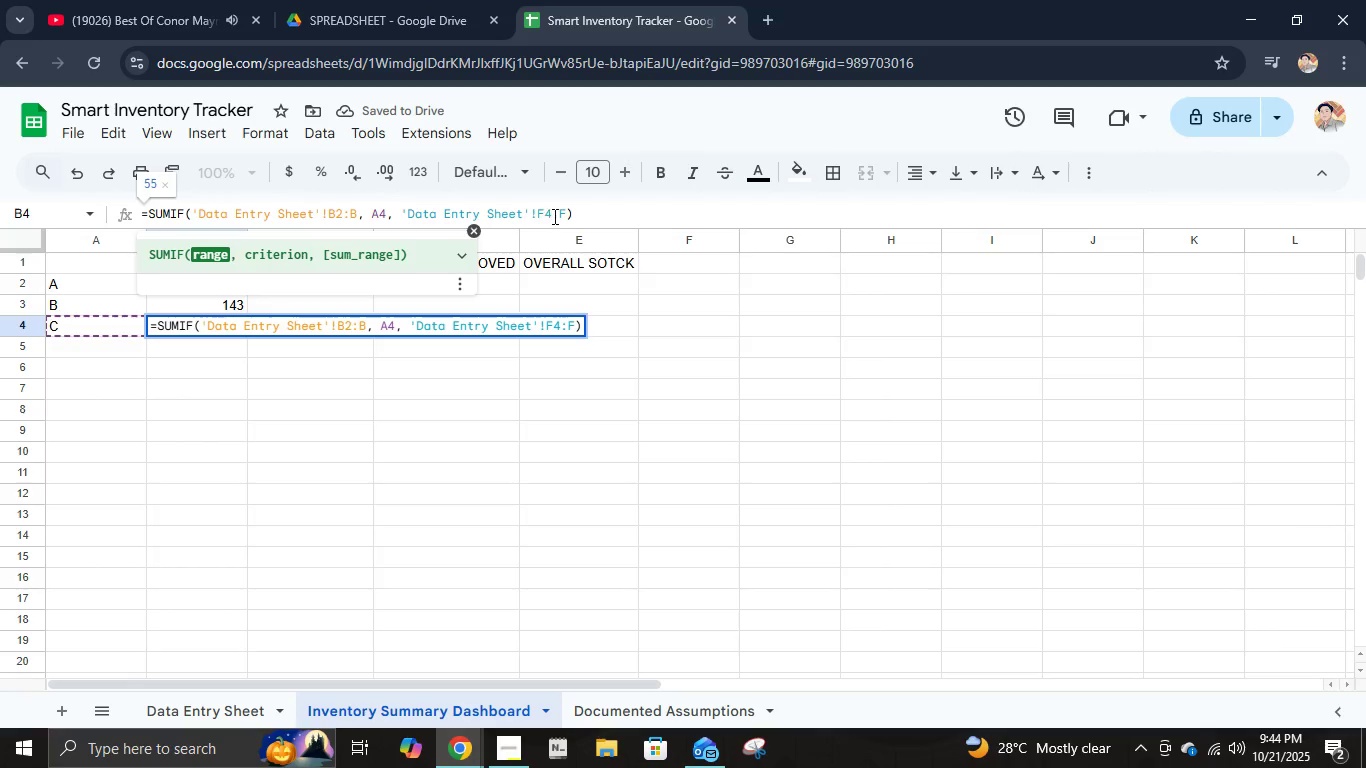 
left_click([554, 215])
 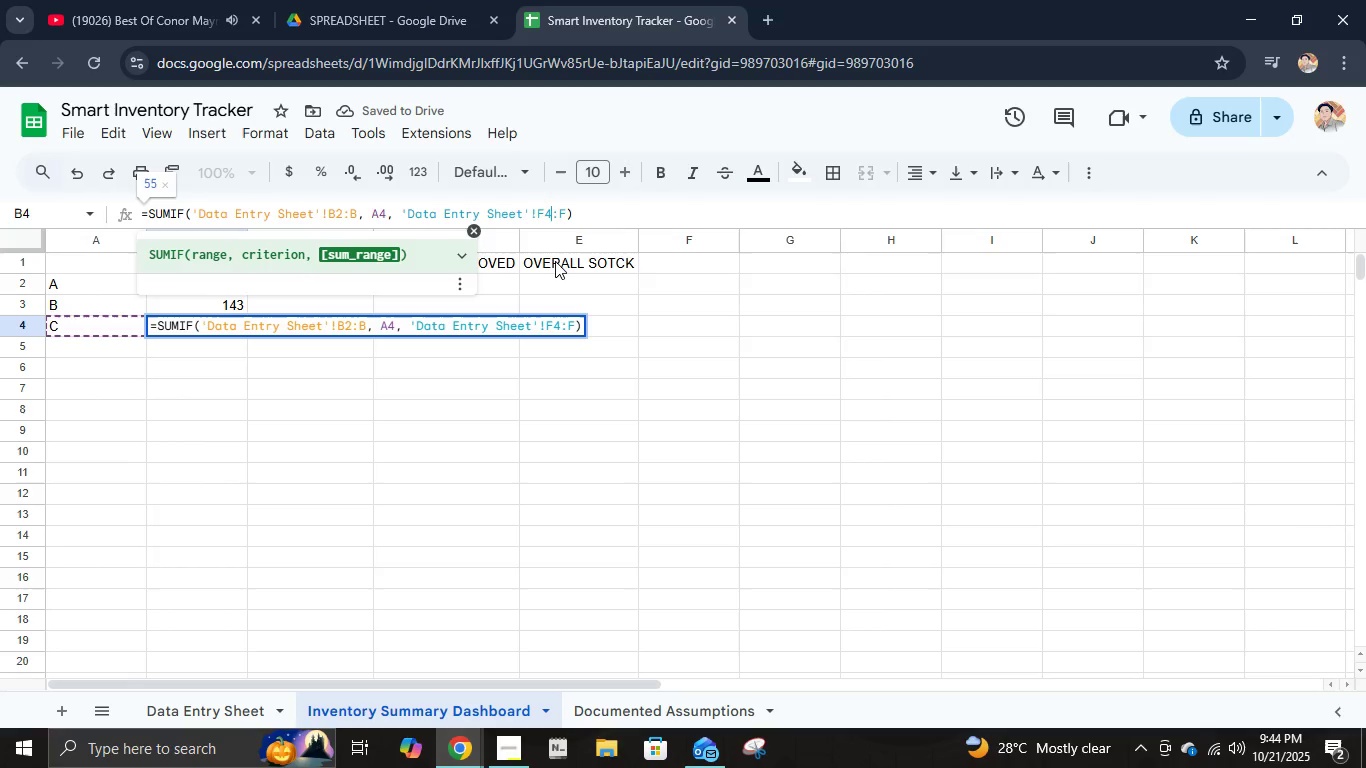 
key(Backspace)
 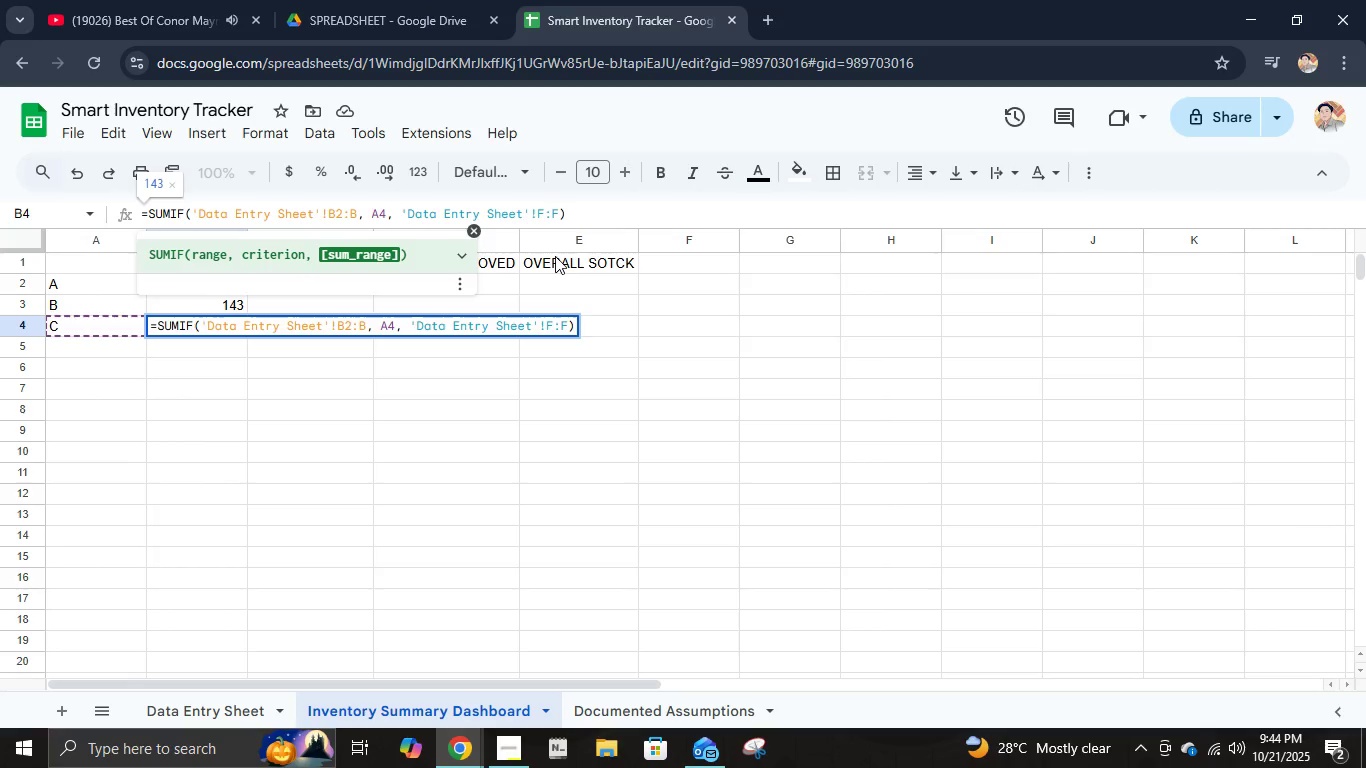 
key(Numpad2)
 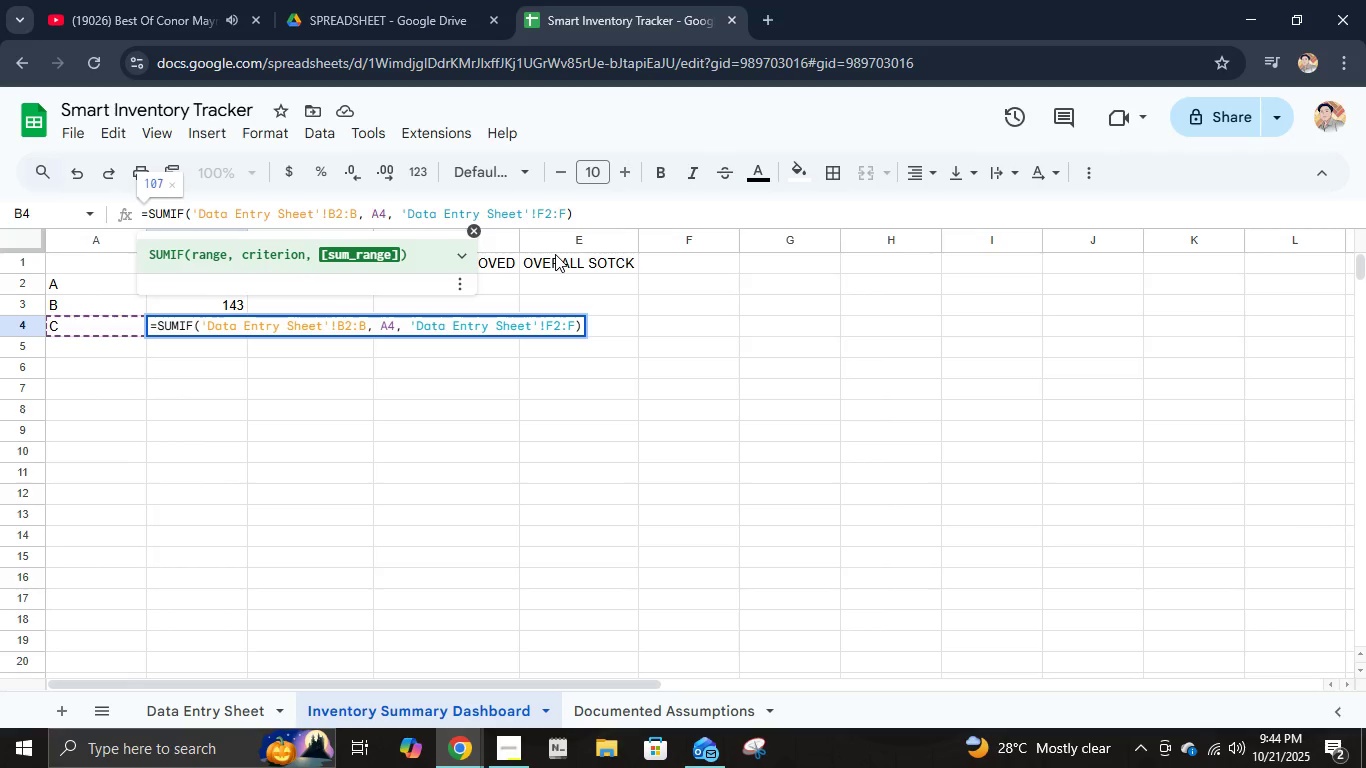 
key(Enter)
 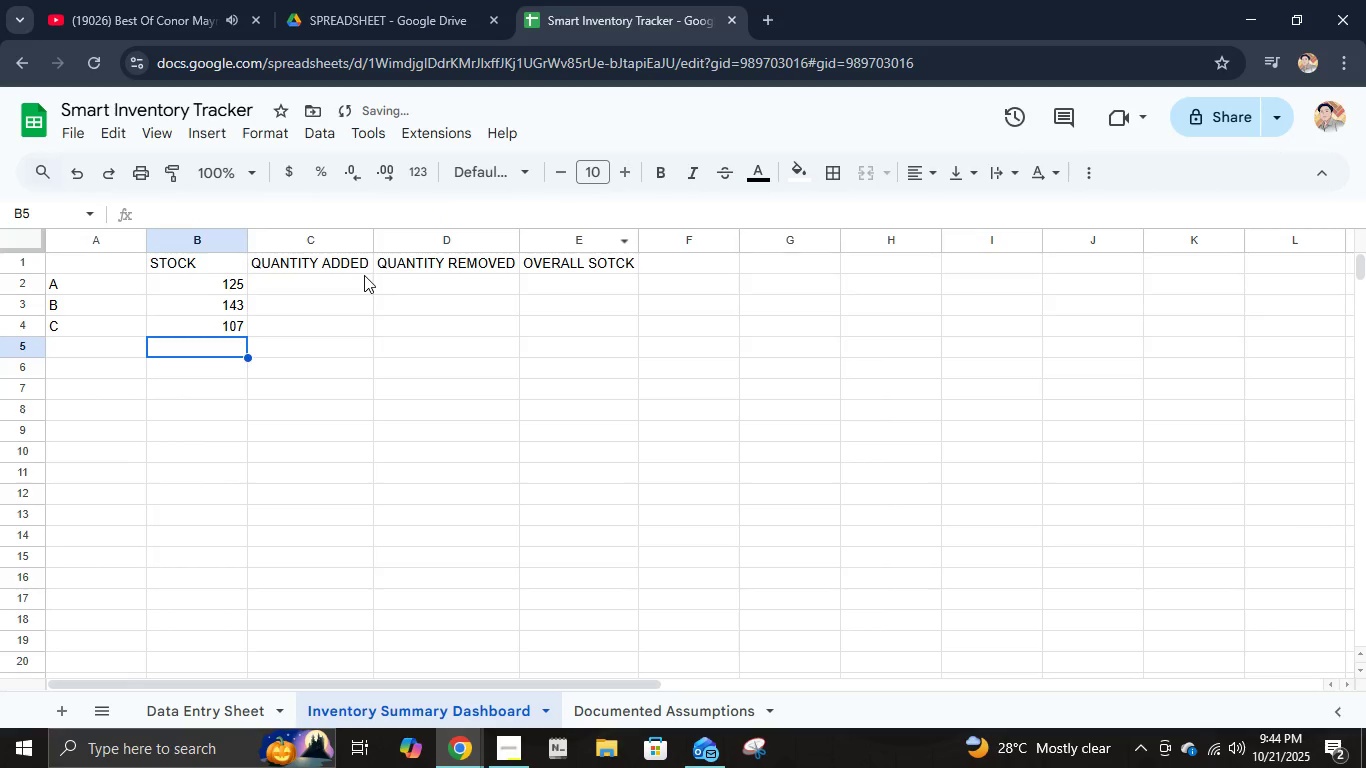 
left_click([360, 276])
 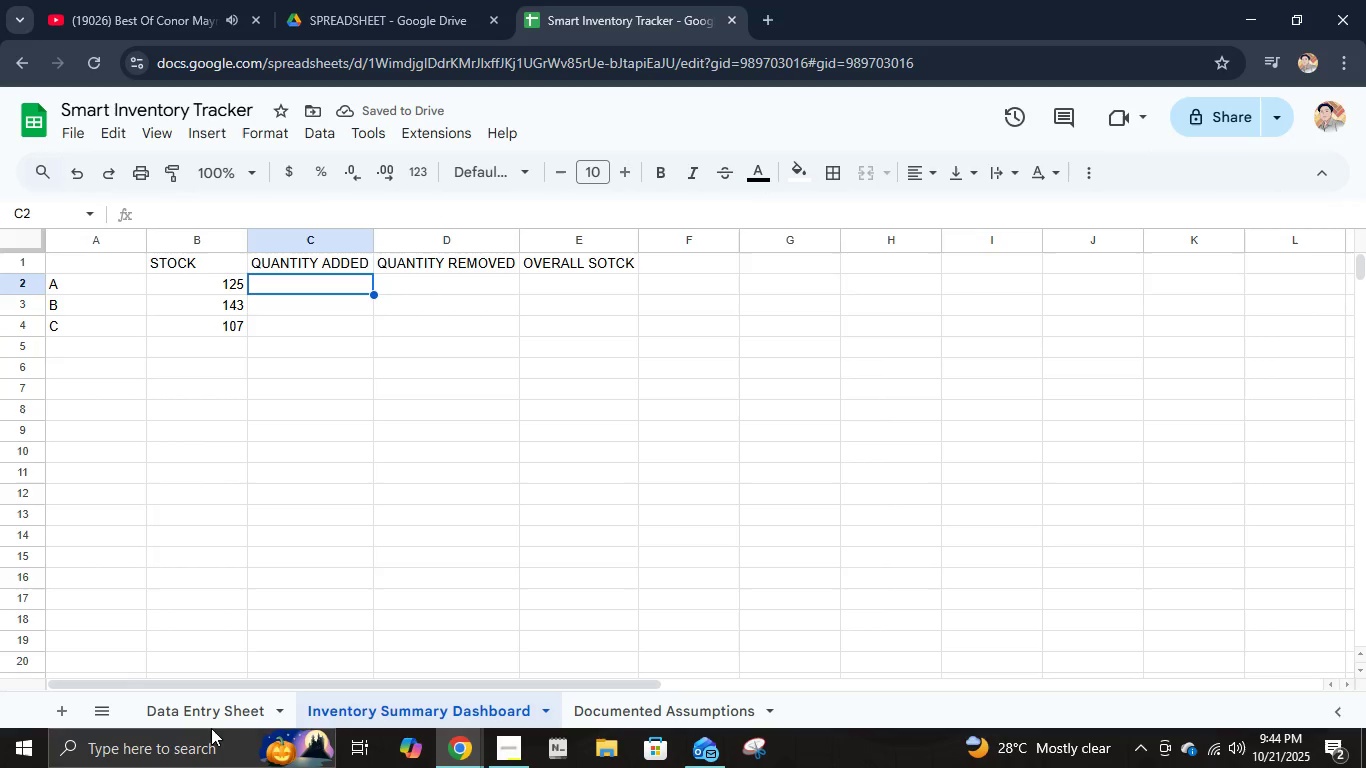 
left_click([216, 711])
 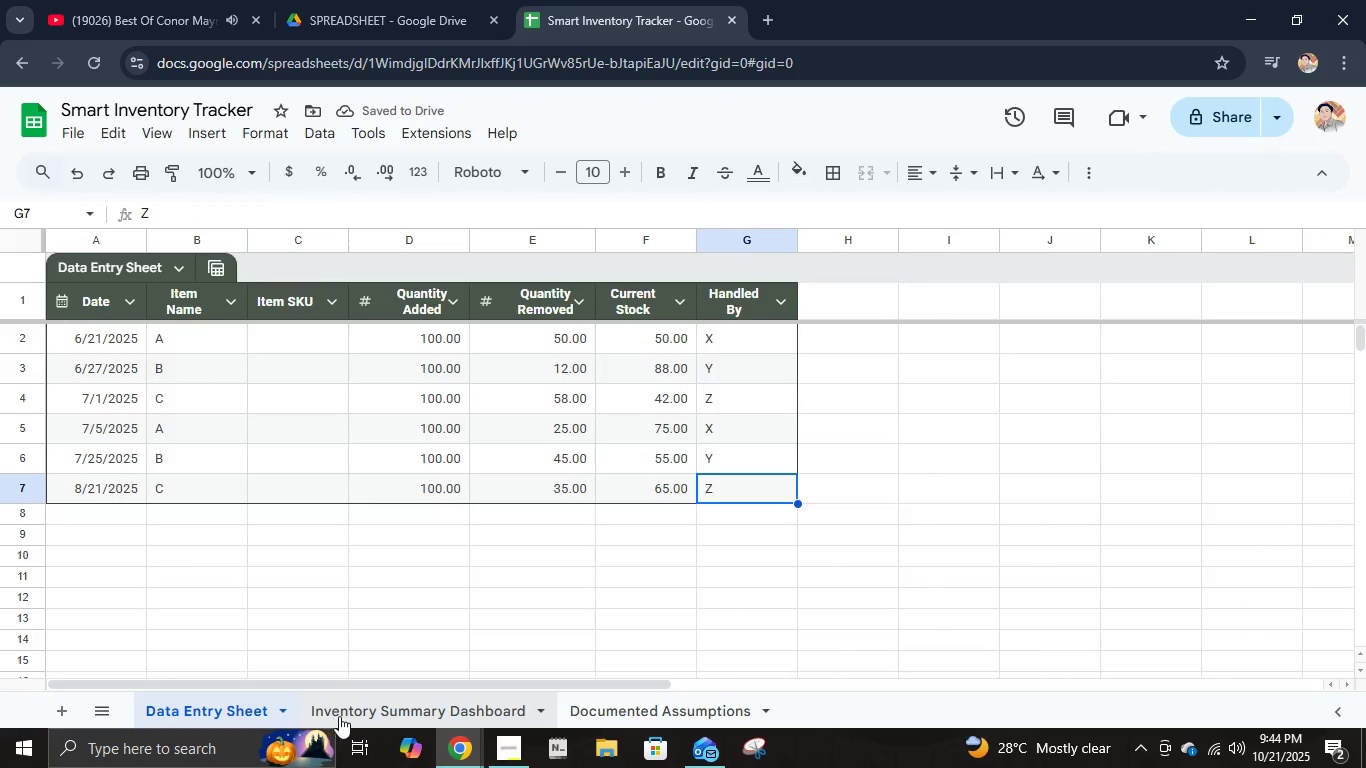 
left_click([339, 716])
 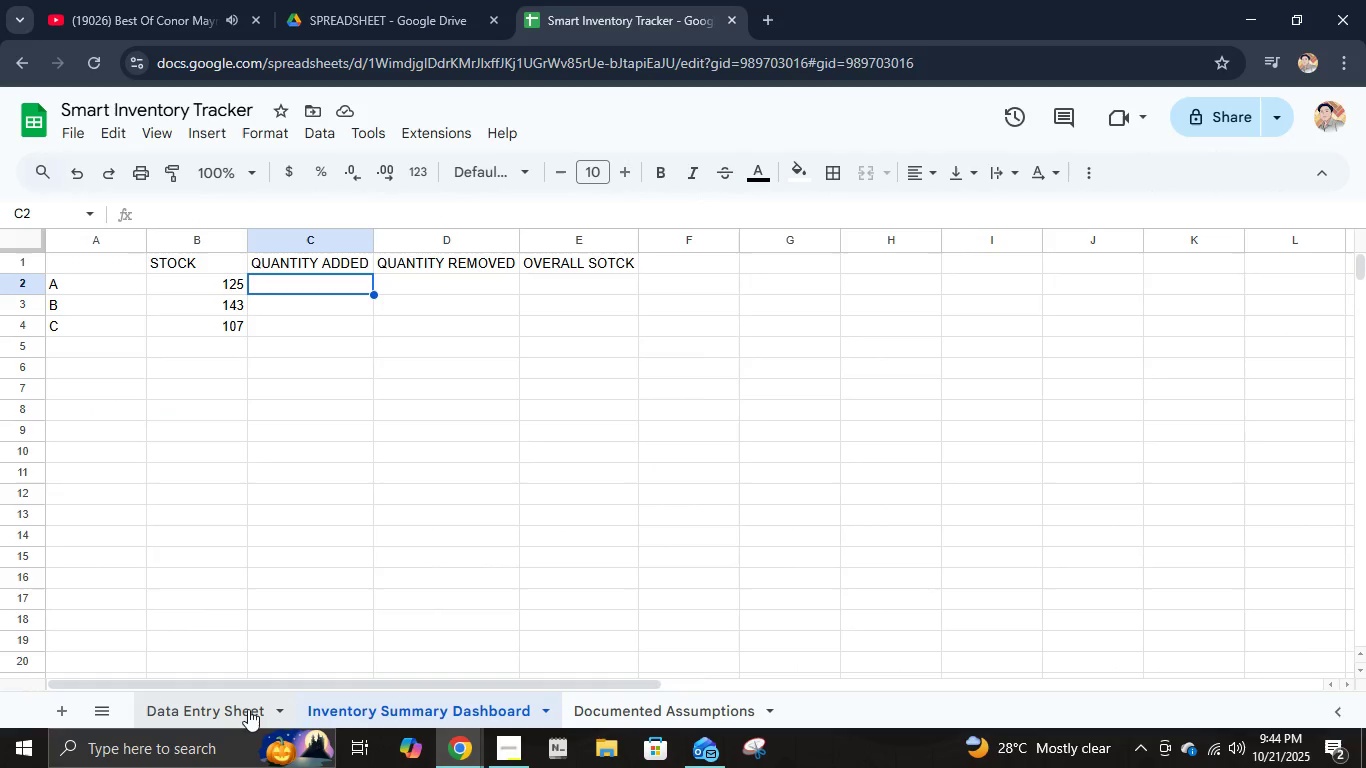 
left_click([248, 709])
 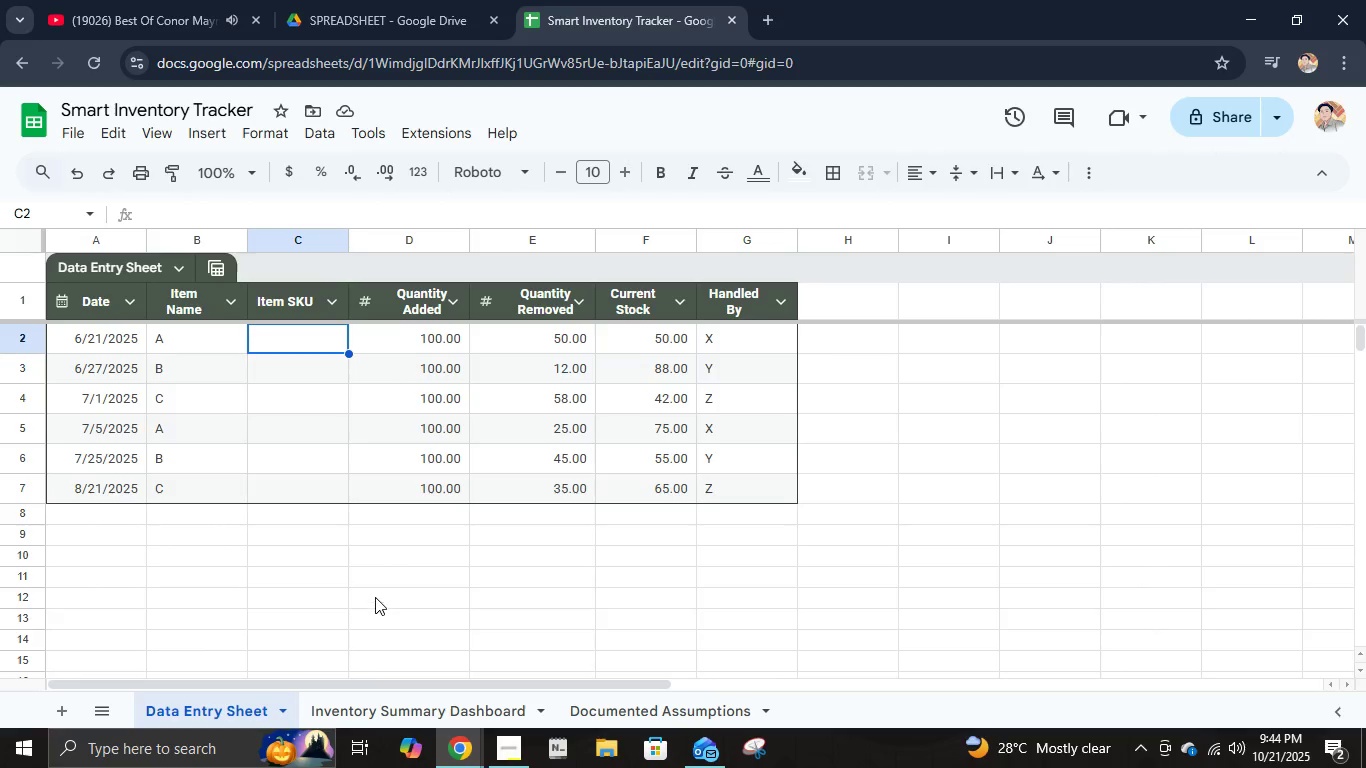 
mouse_move([466, 726])
 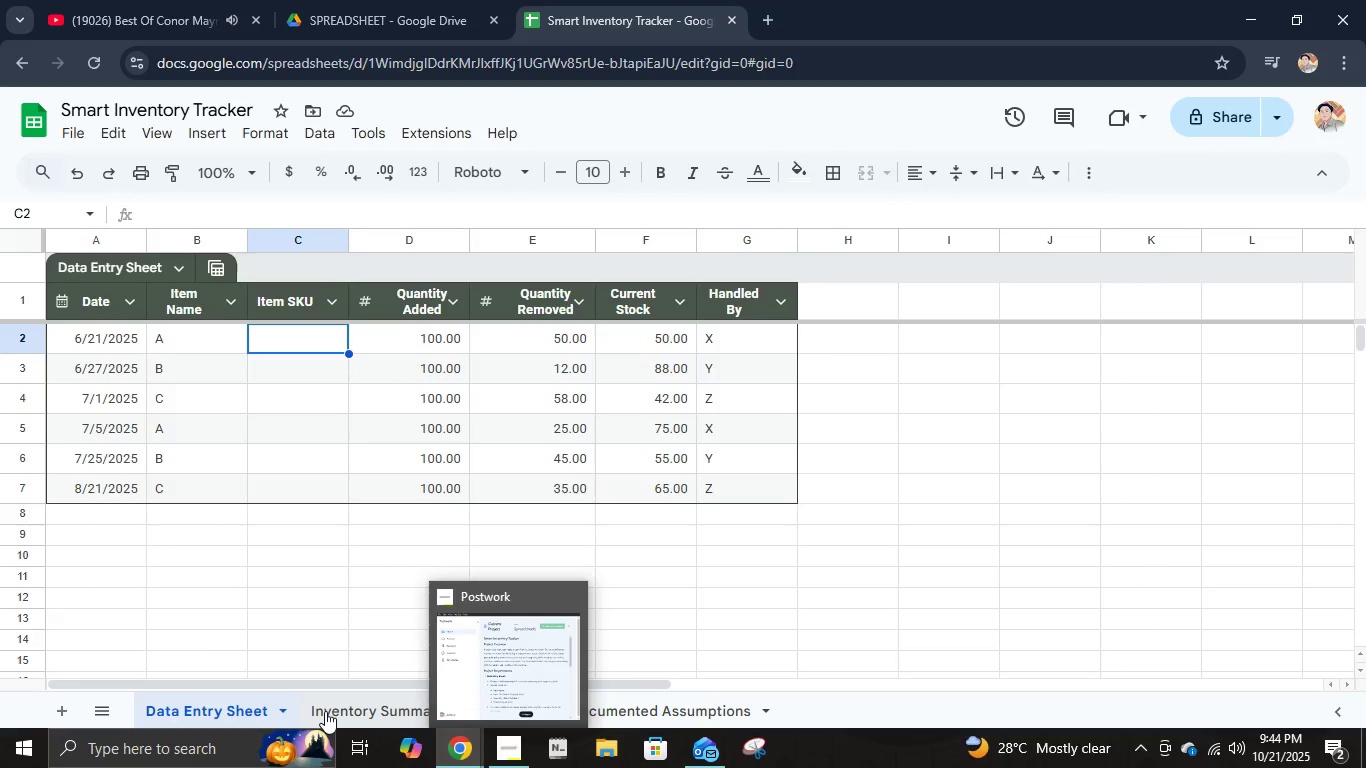 
left_click([325, 711])
 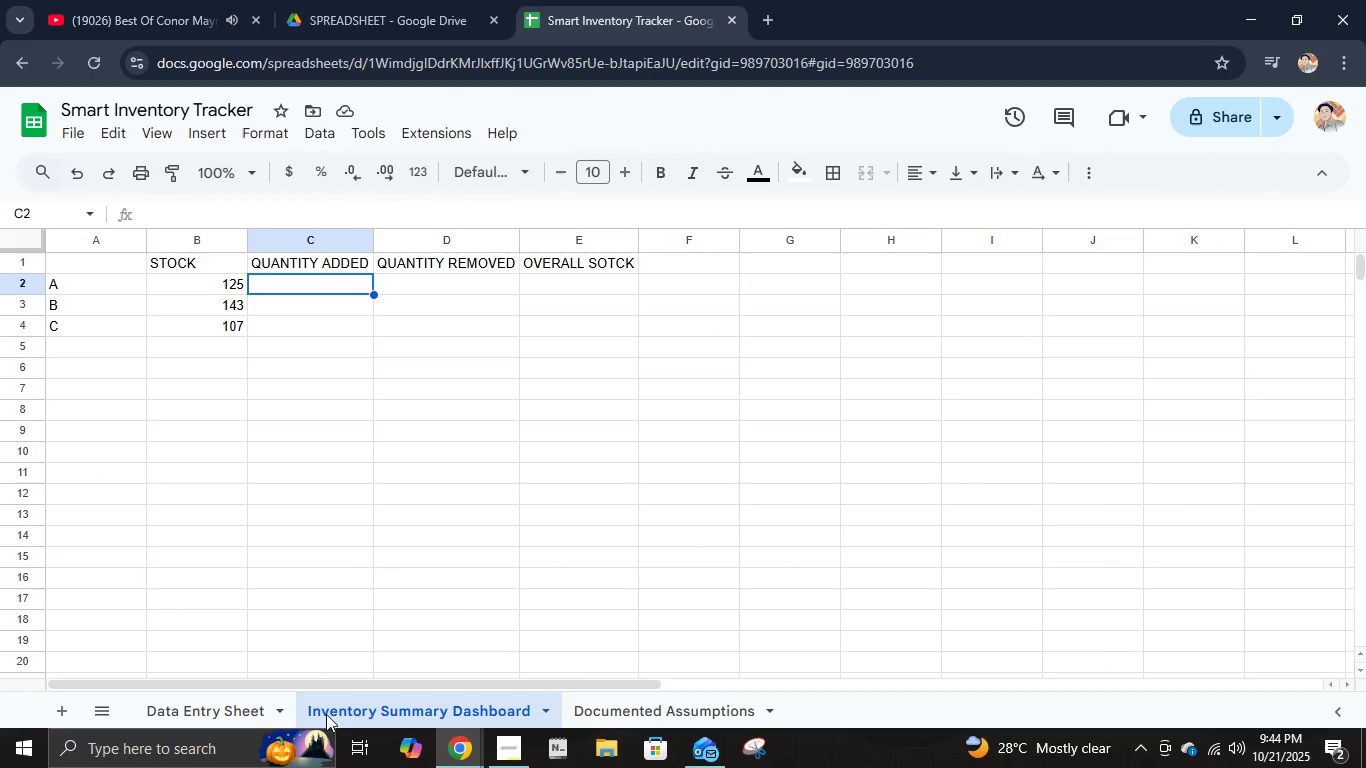 
mouse_move([270, 705])